 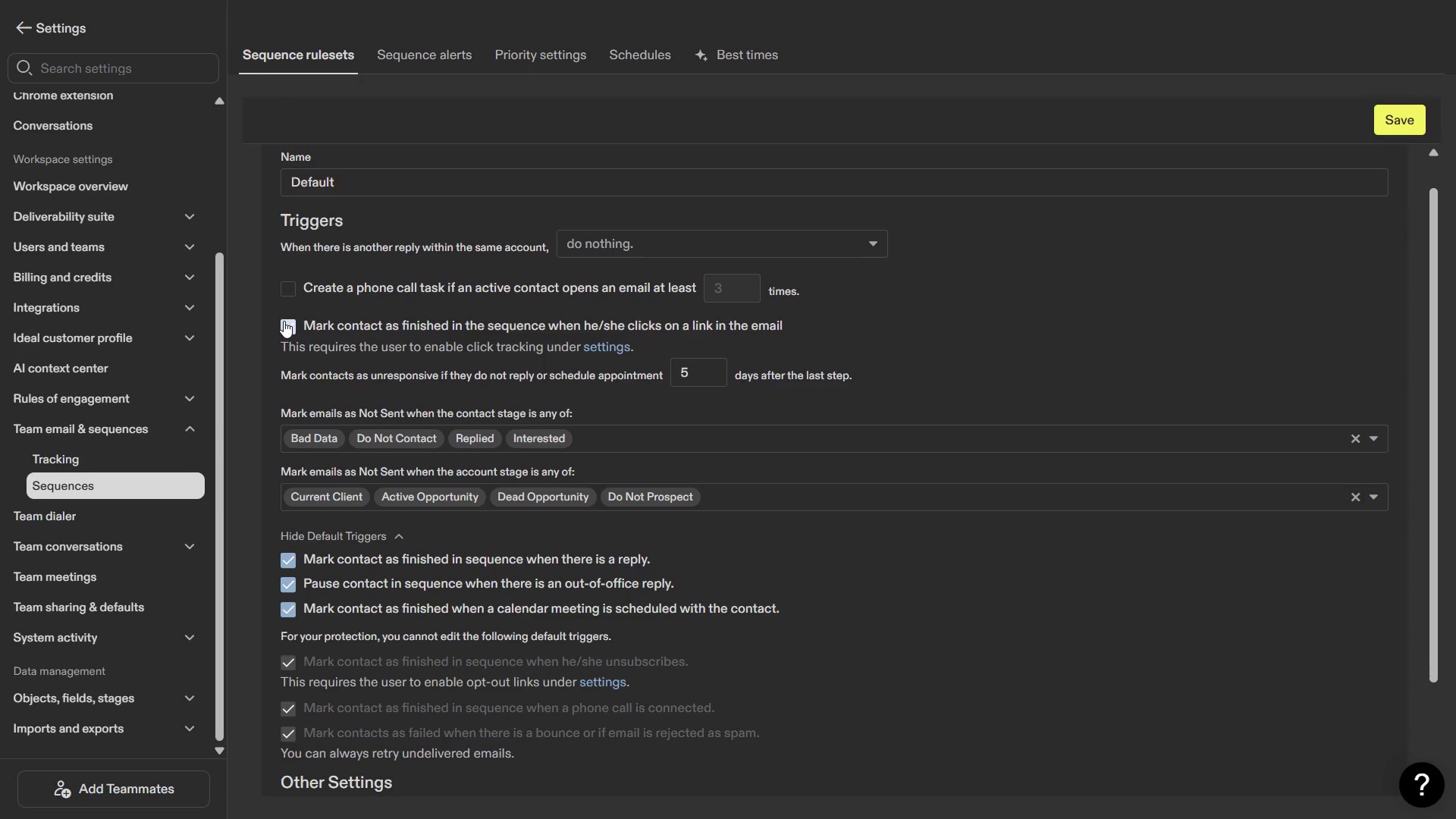 
left_click([284, 321])
 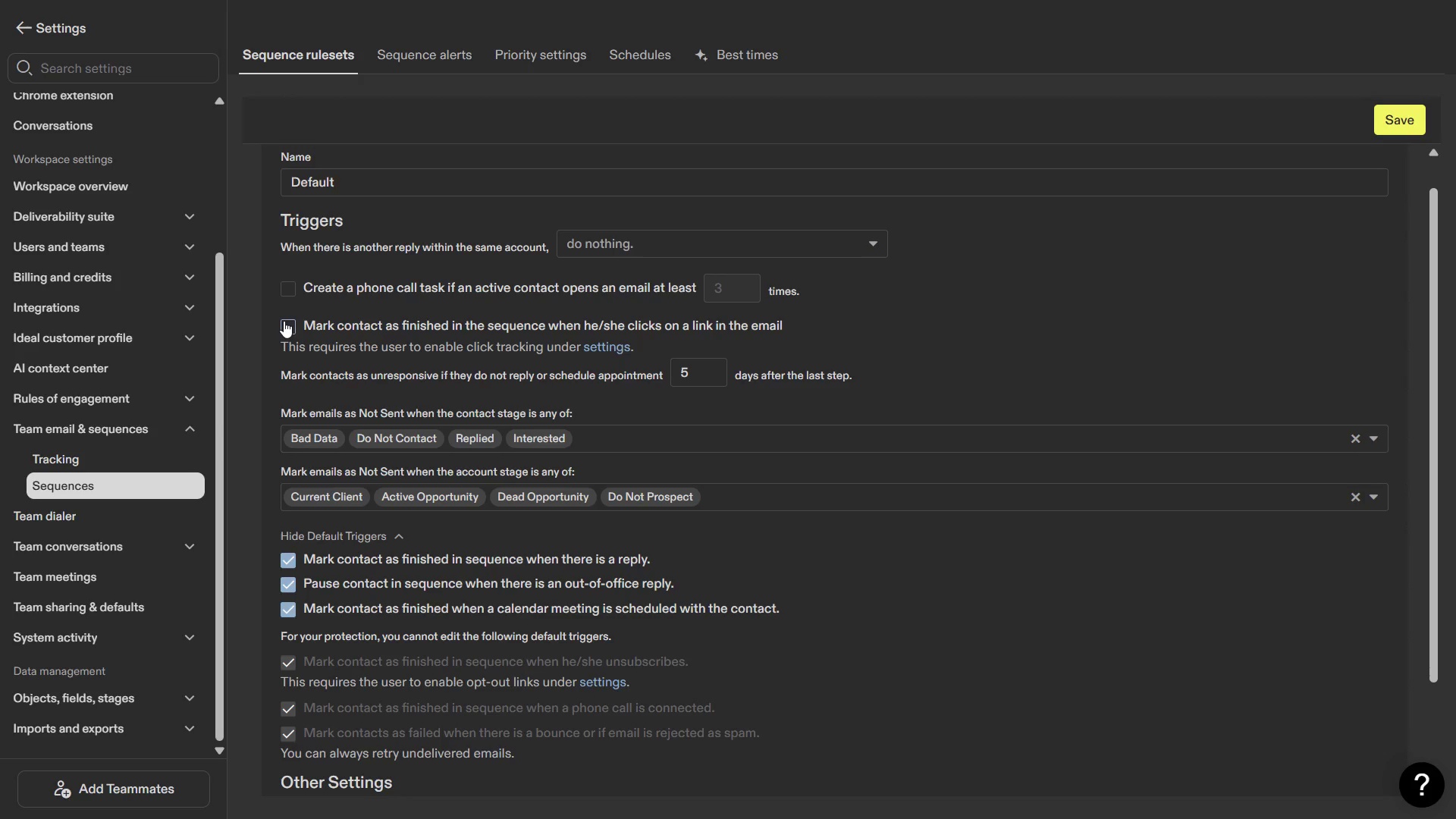 
wait(9.16)
 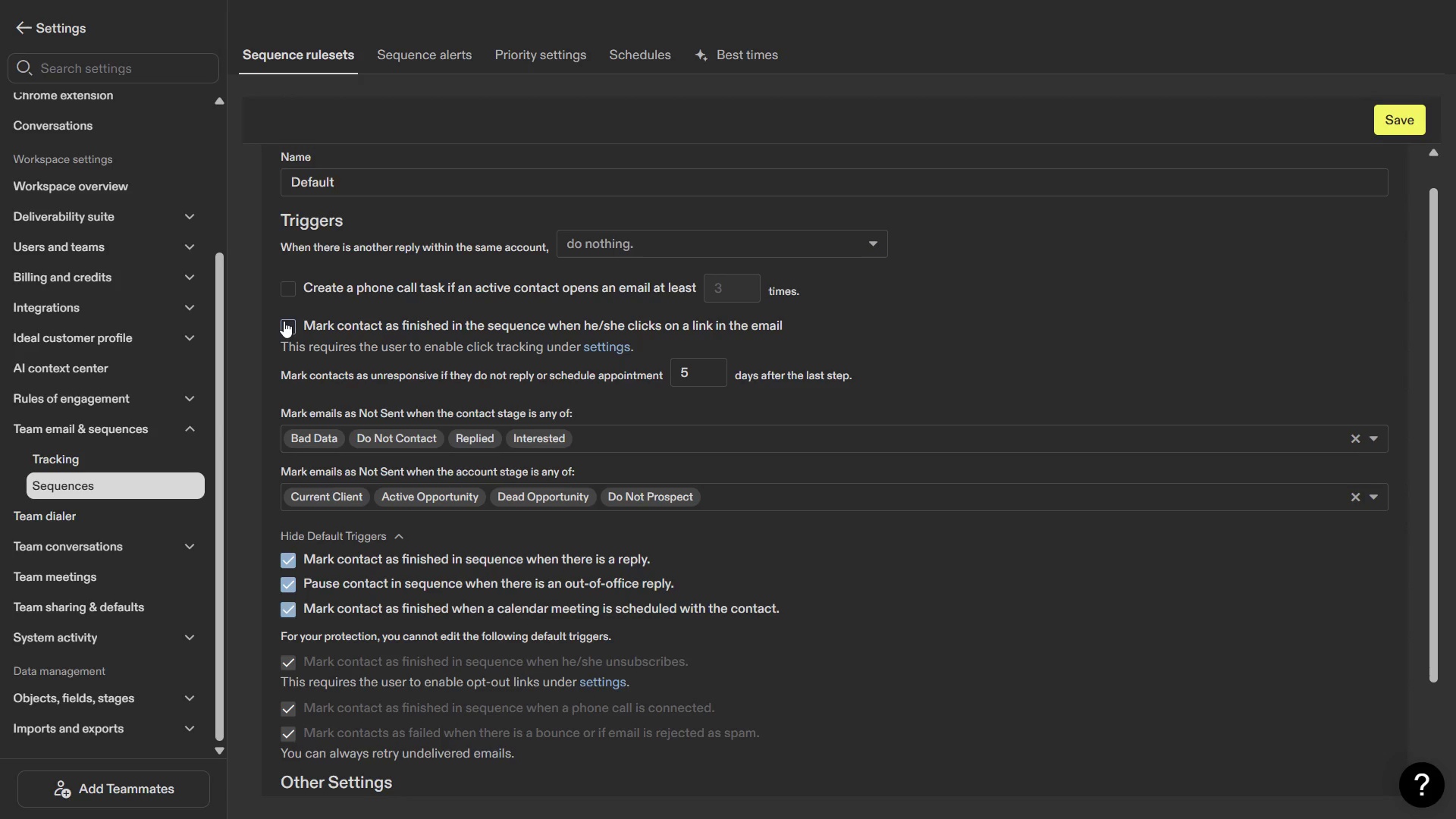 
left_click([529, 223])
 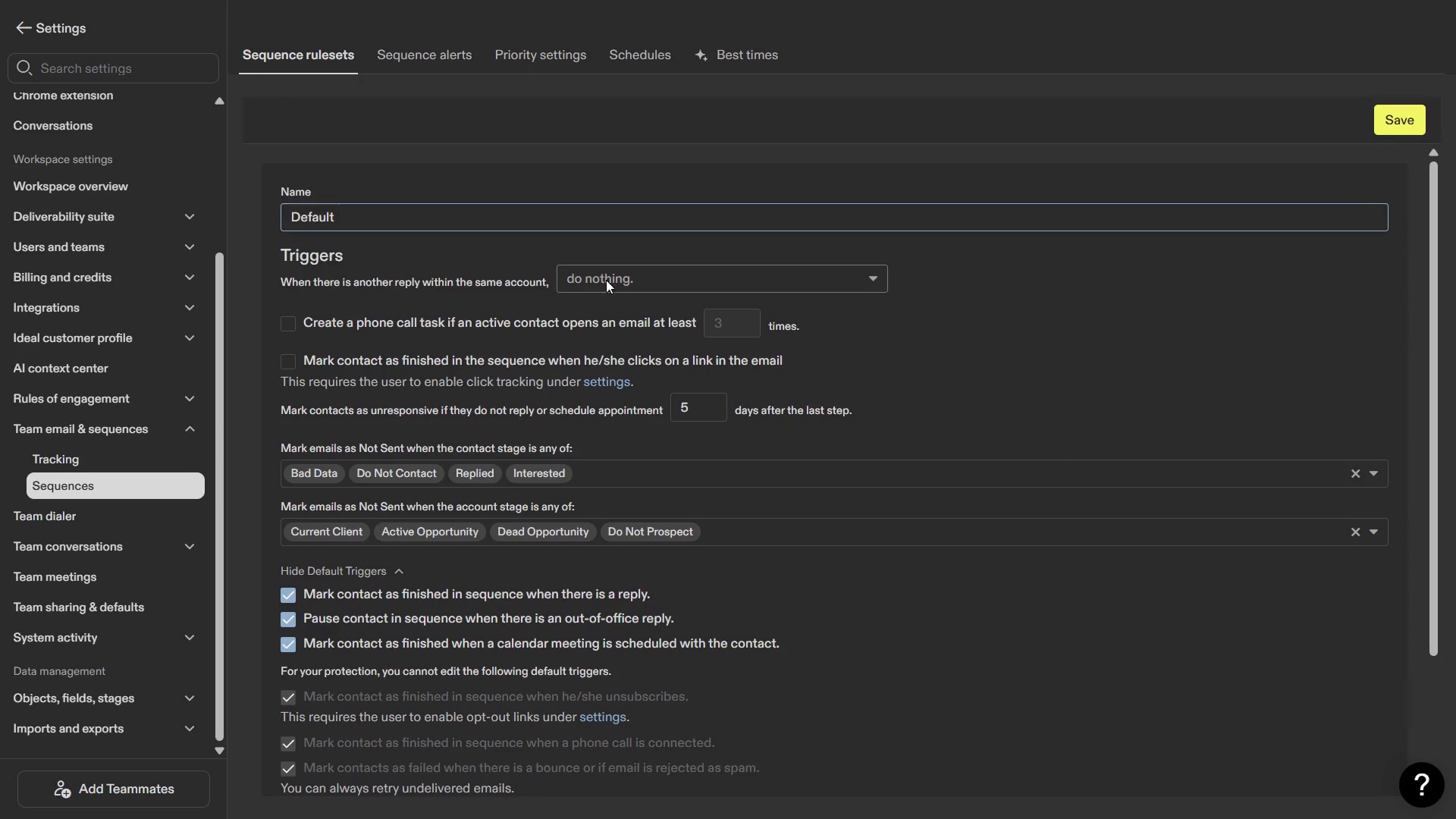 
left_click([607, 281])
 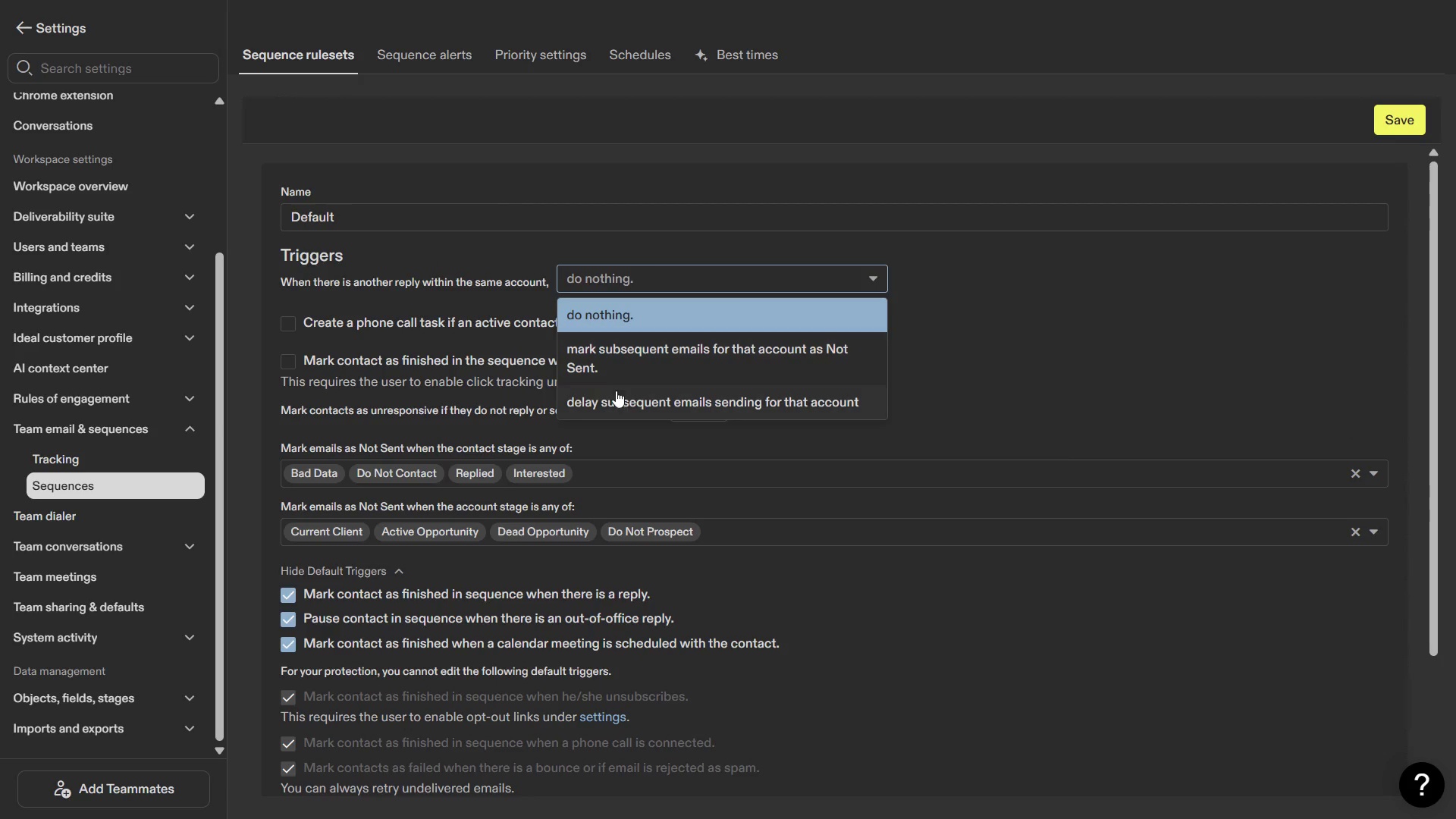 
left_click([1104, 328])
 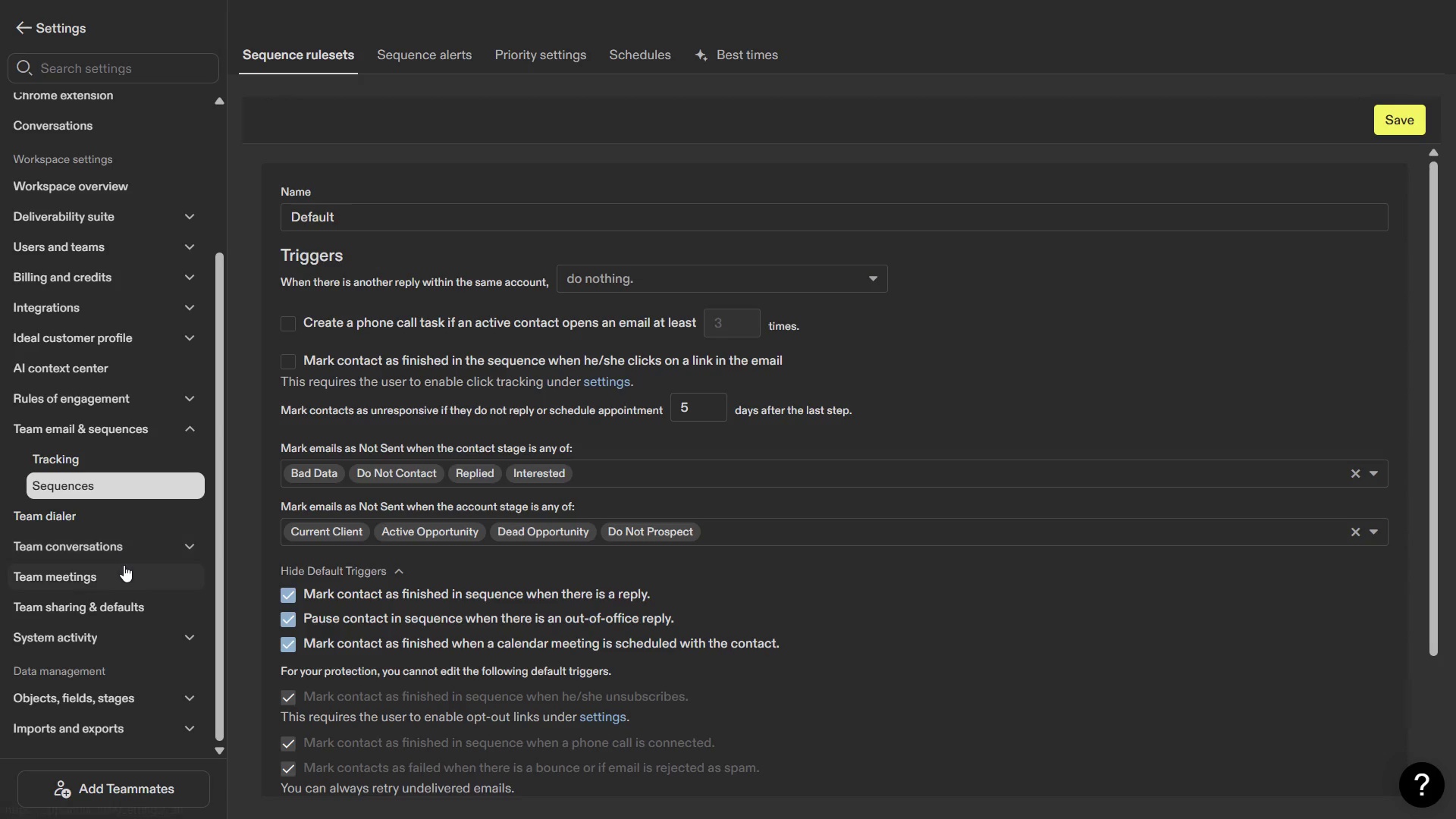 
wait(11.78)
 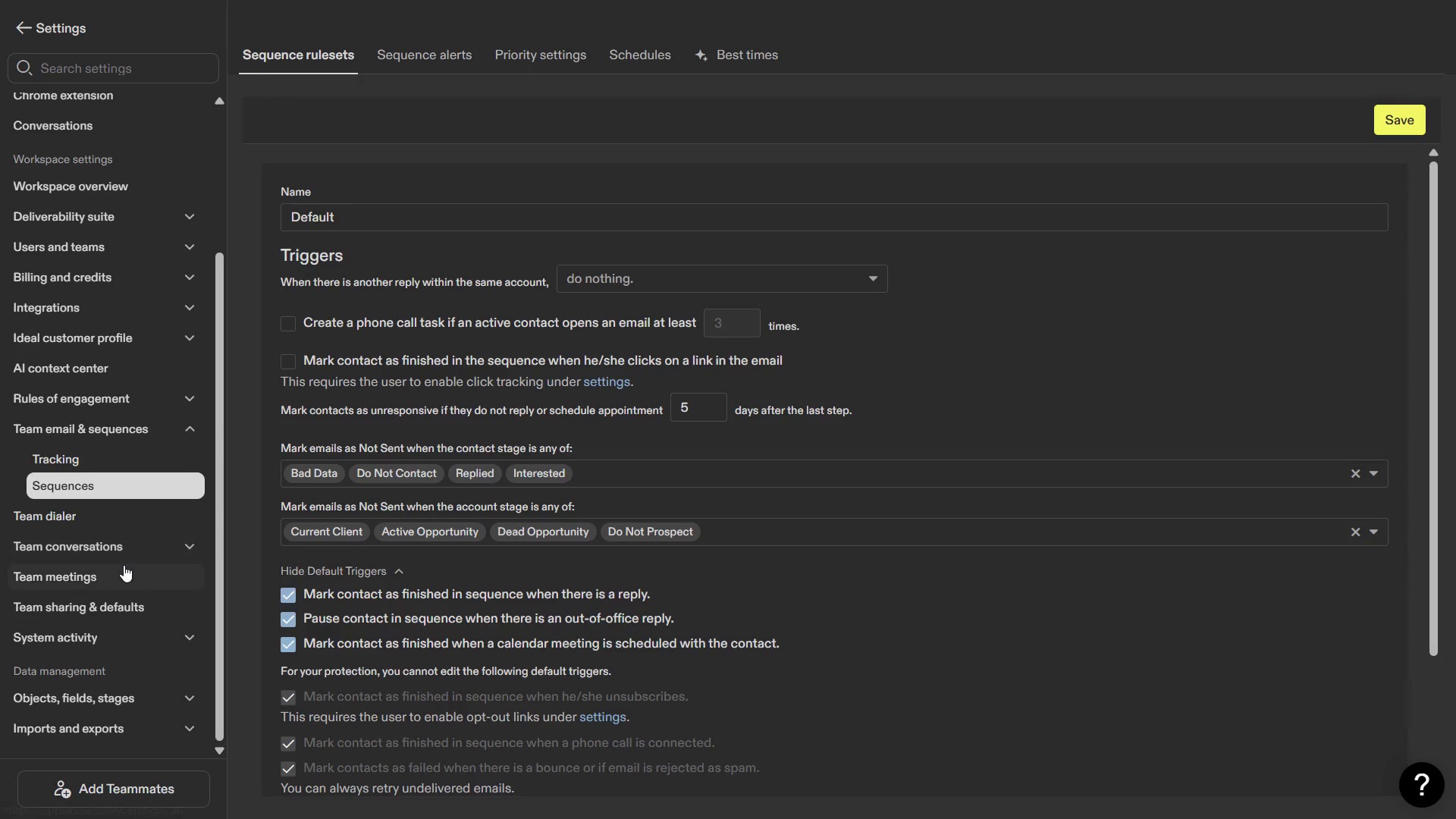 
left_click([125, 587])
 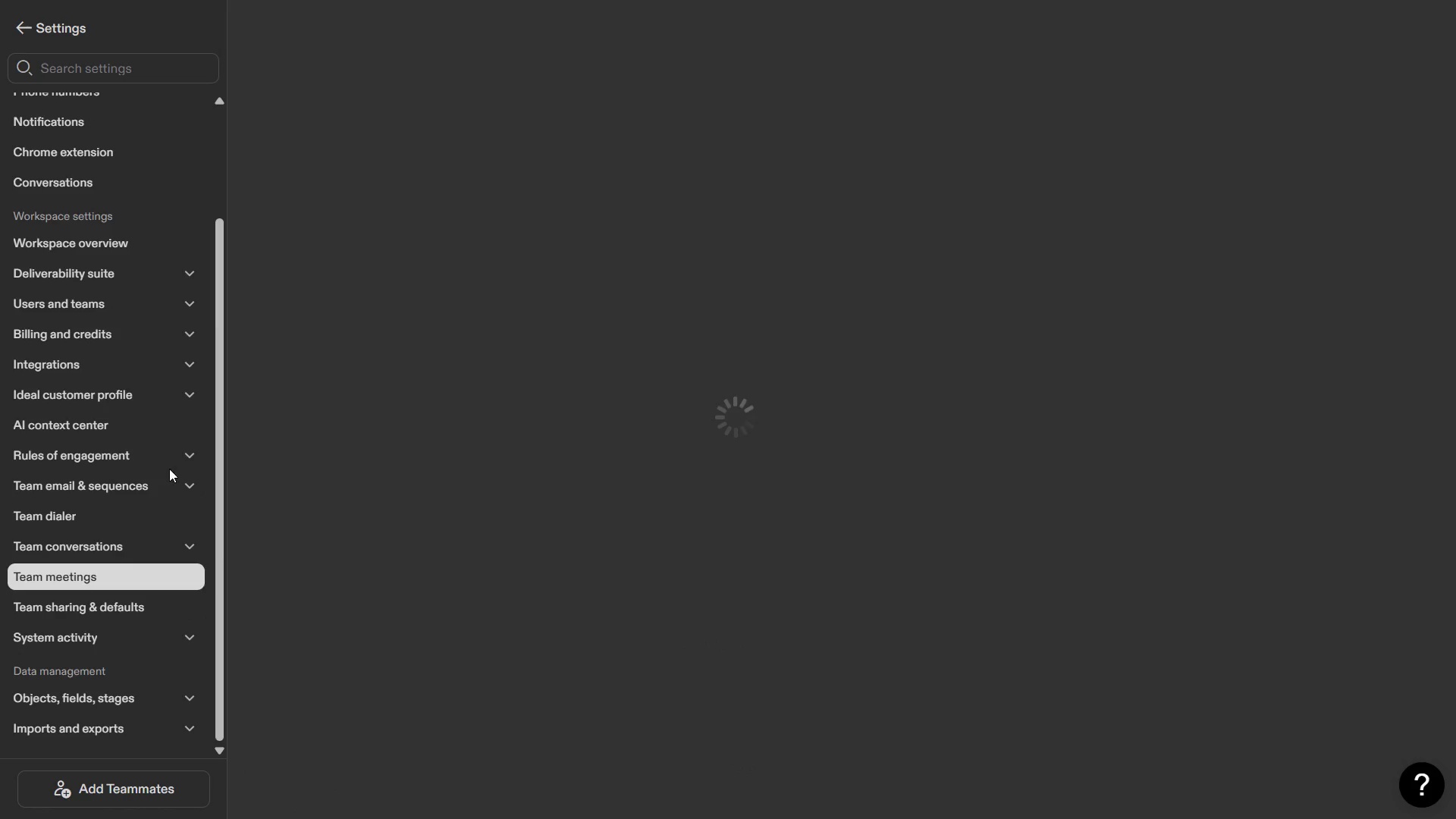 
left_click([170, 459])
 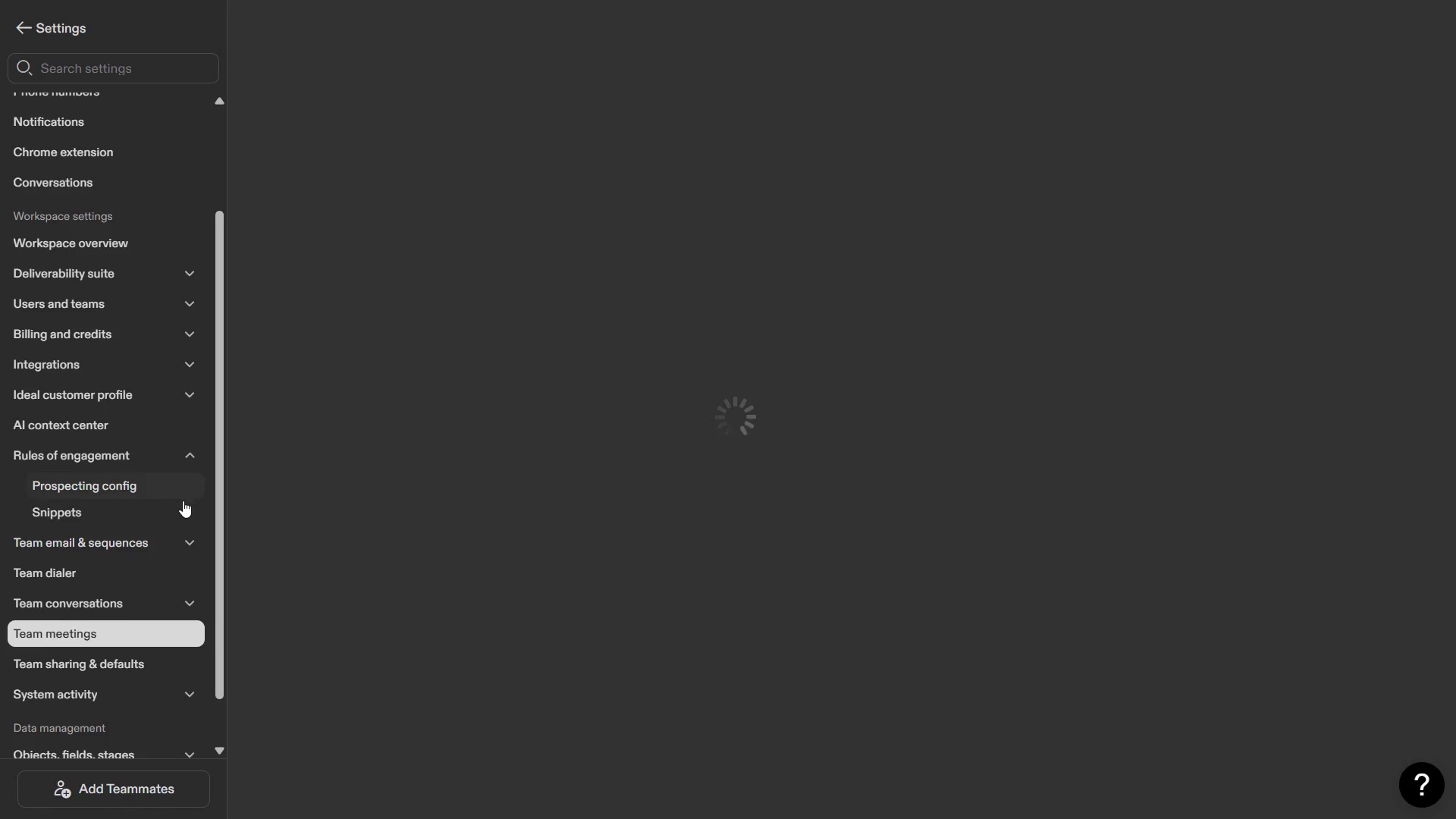 
left_click([184, 538])
 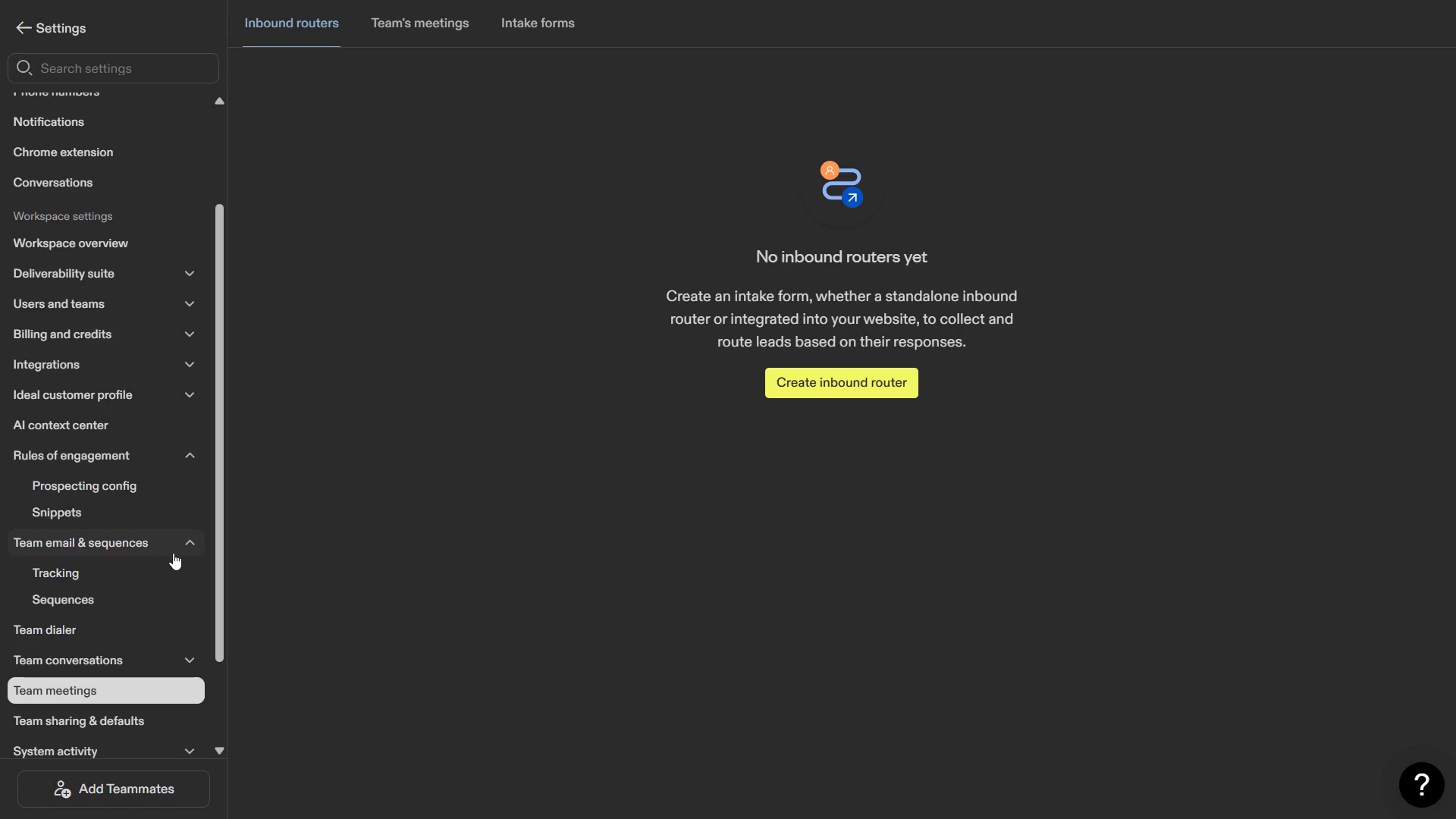 
left_click([118, 578])
 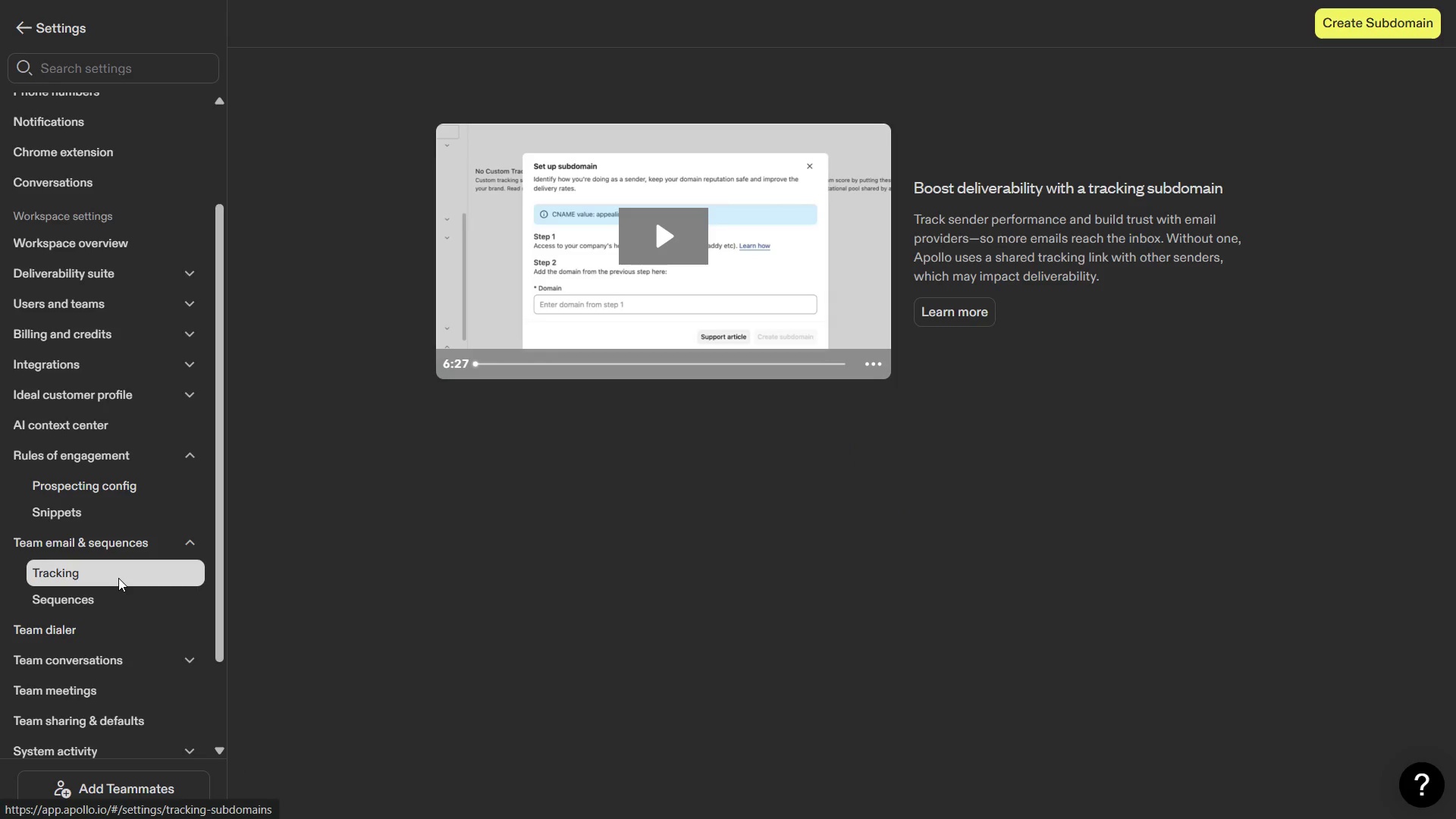 
left_click([113, 599])
 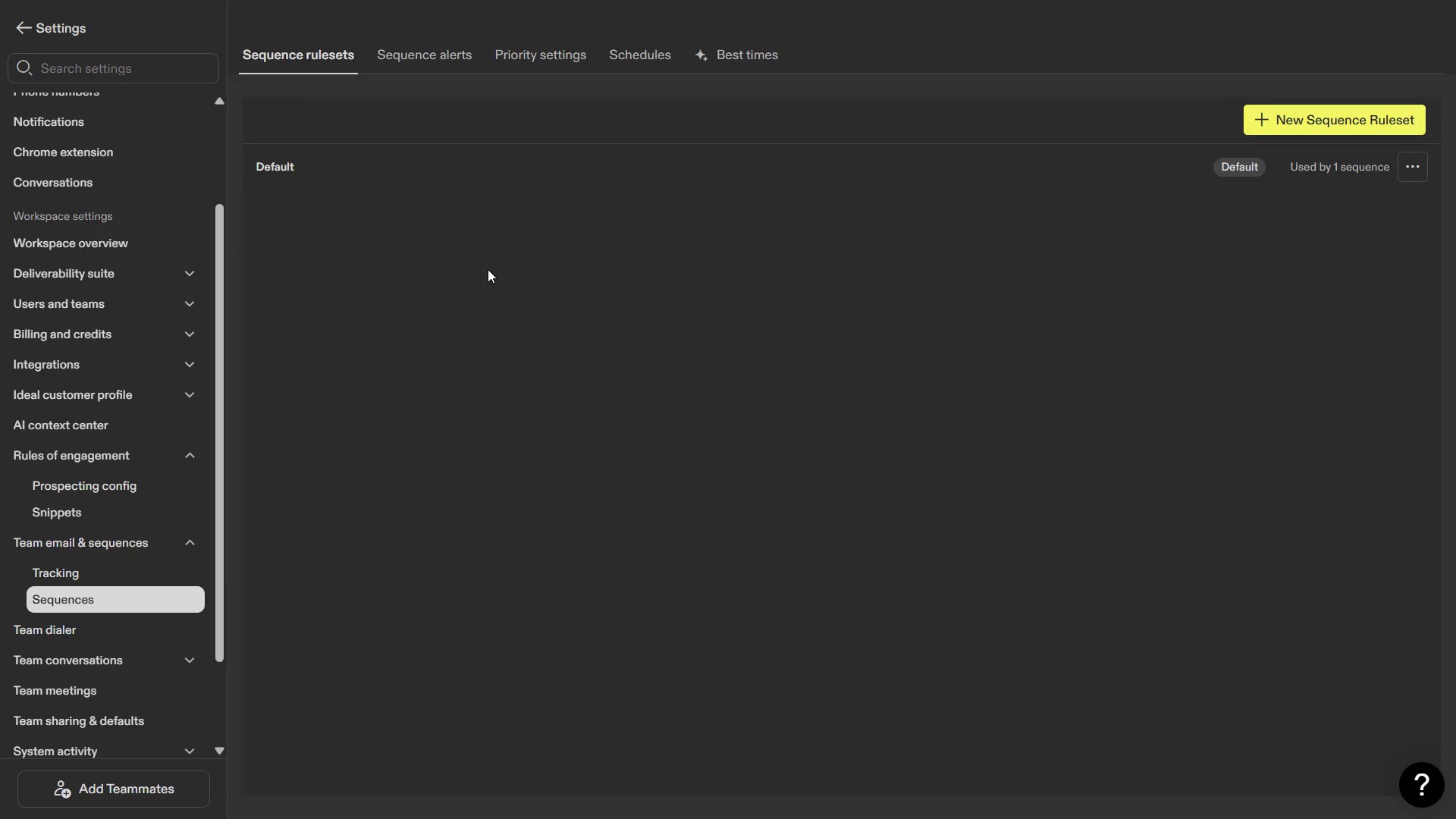 
wait(6.14)
 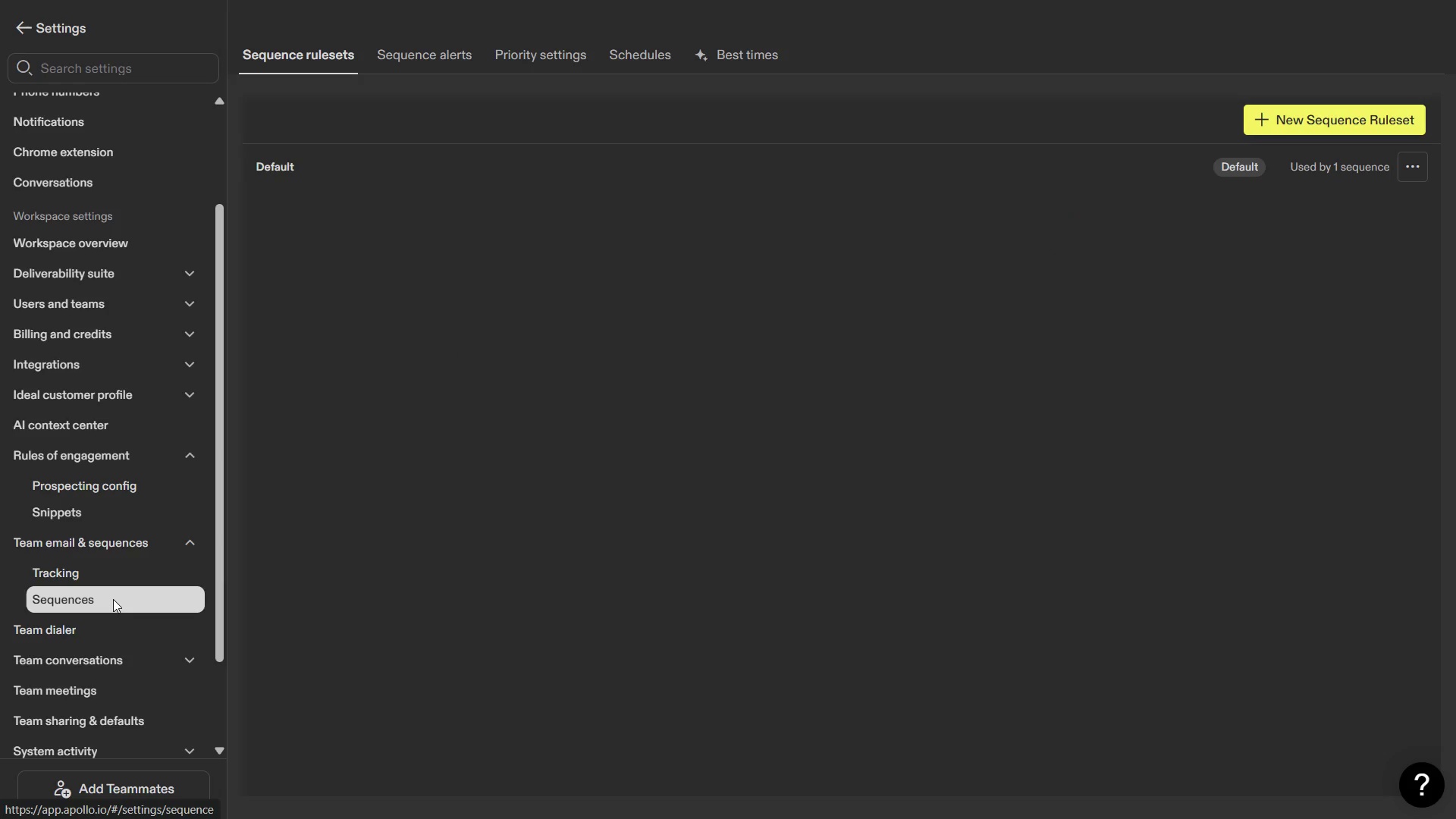 
left_click([448, 50])
 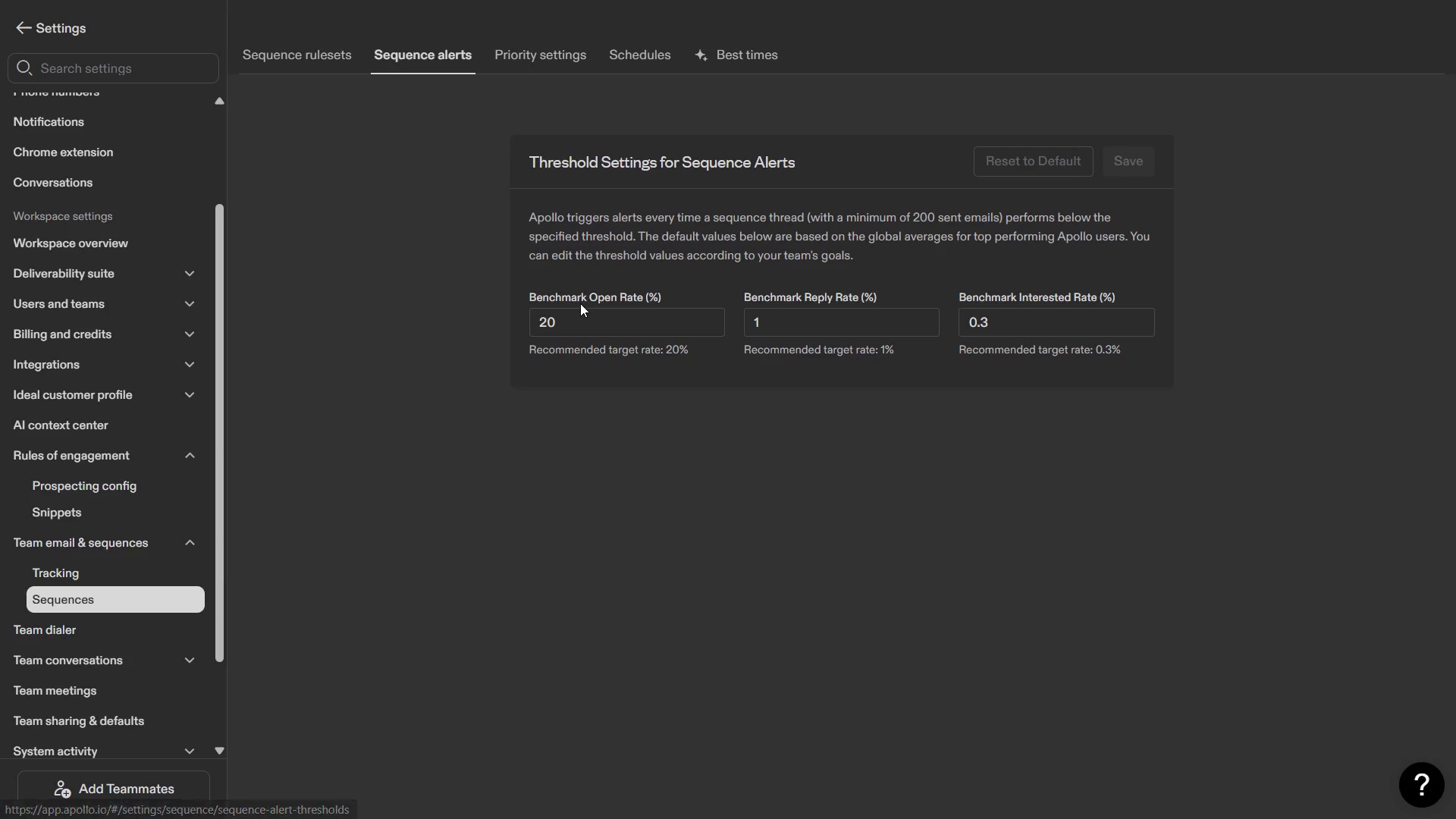 
left_click([541, 56])
 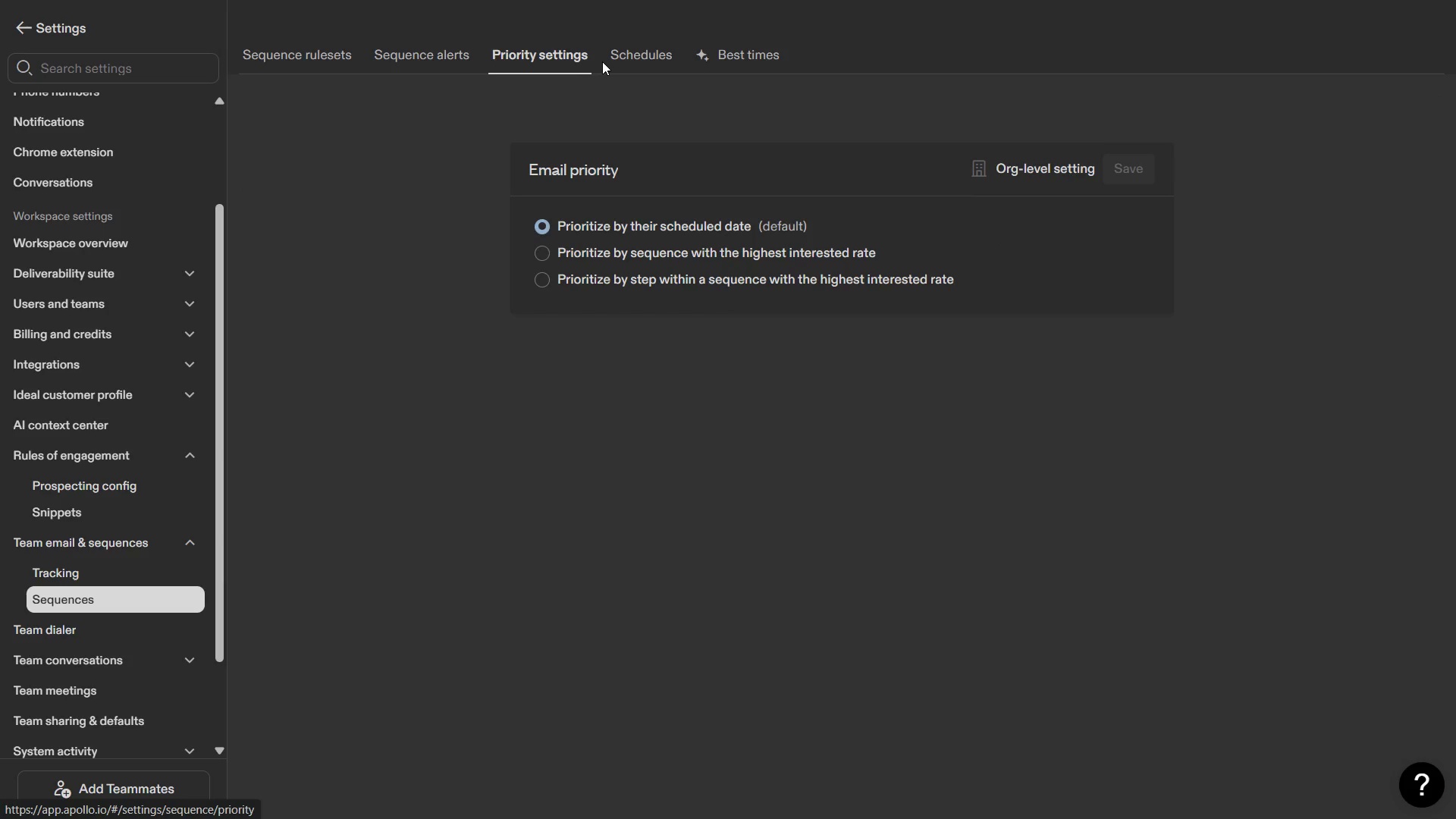 
left_click([642, 55])
 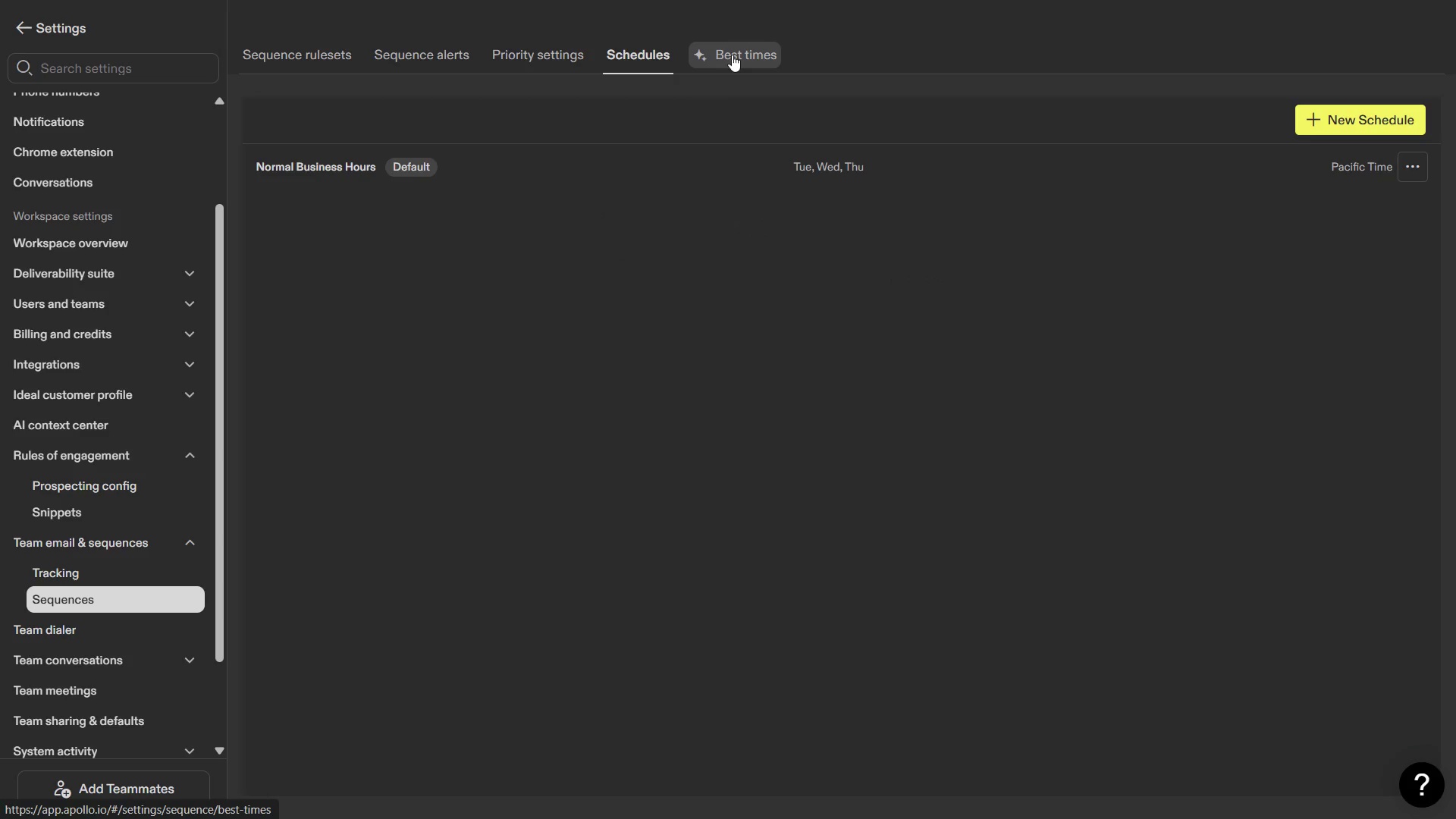 
left_click([766, 55])
 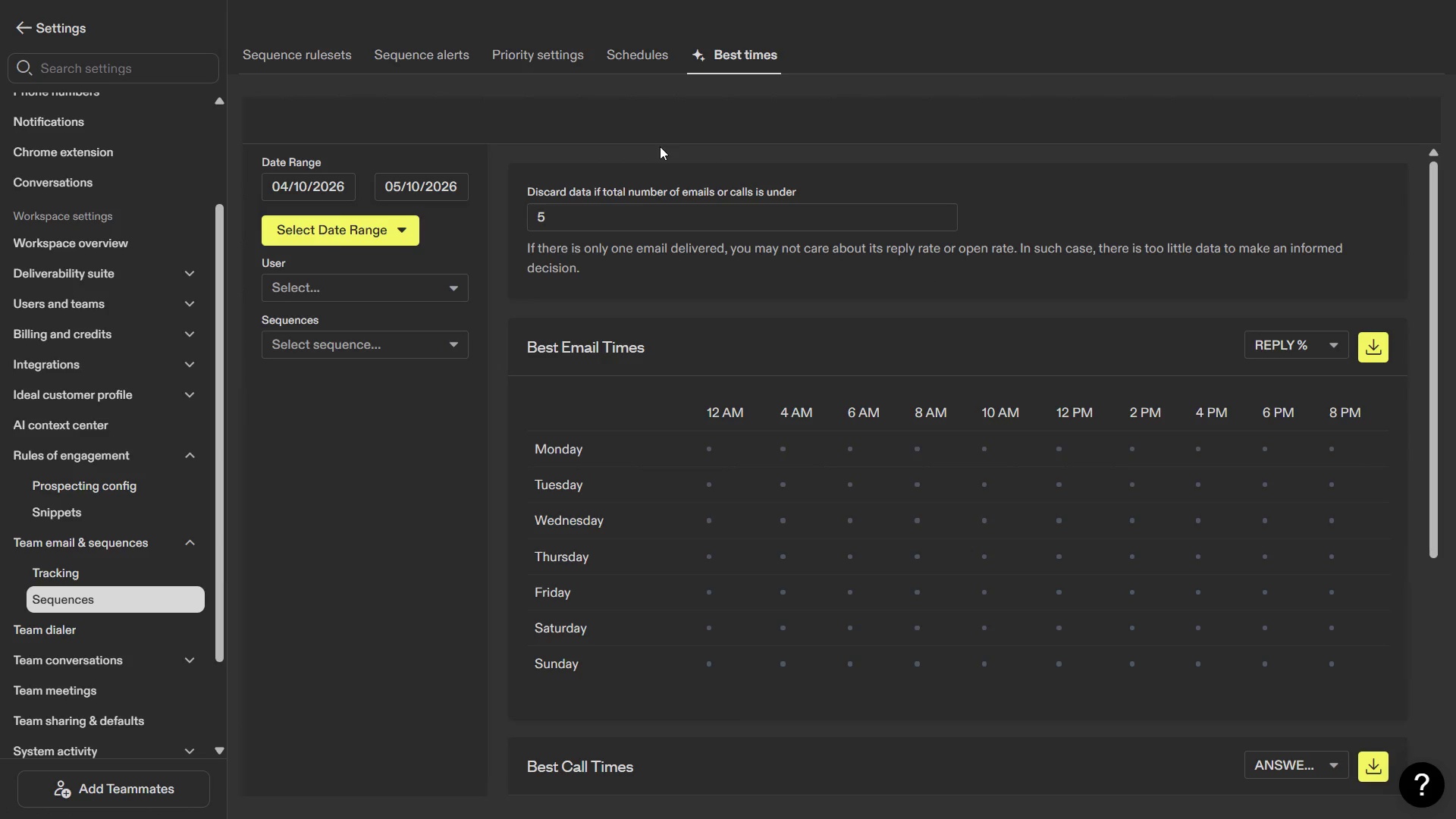 
left_click([325, 61])
 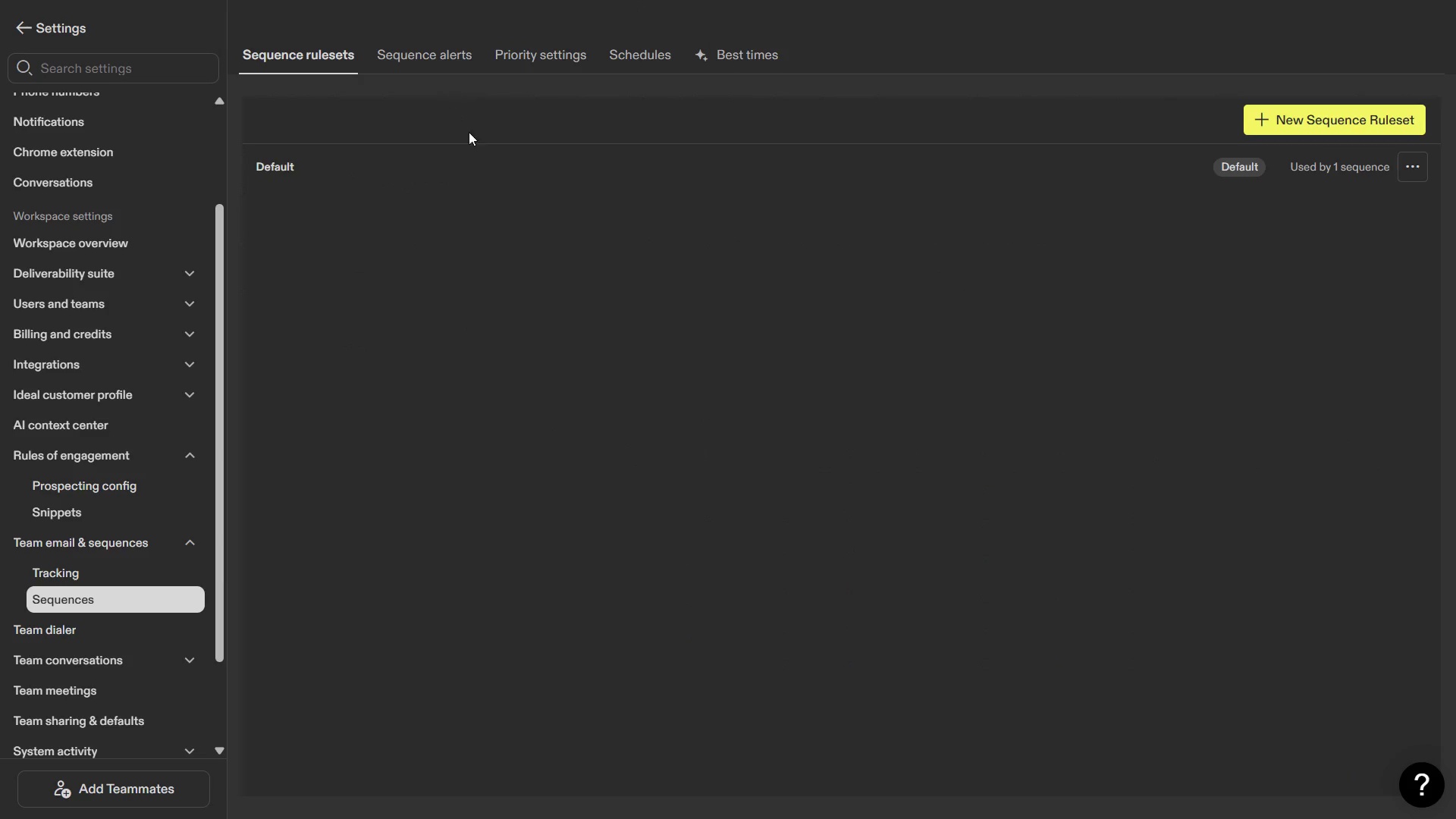 
left_click([483, 174])
 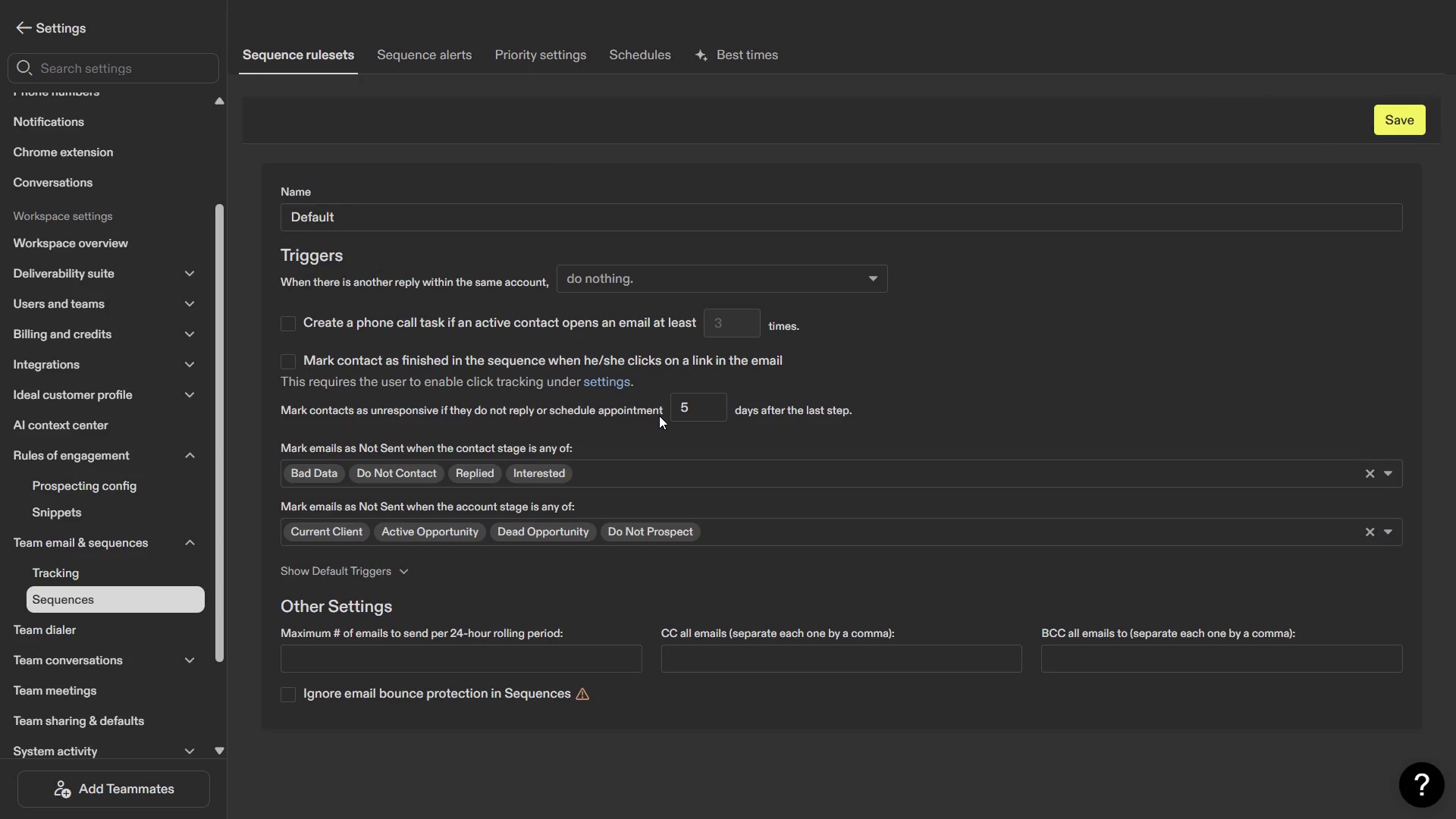 
scroll: coordinate [675, 441], scroll_direction: down, amount: 7.0
 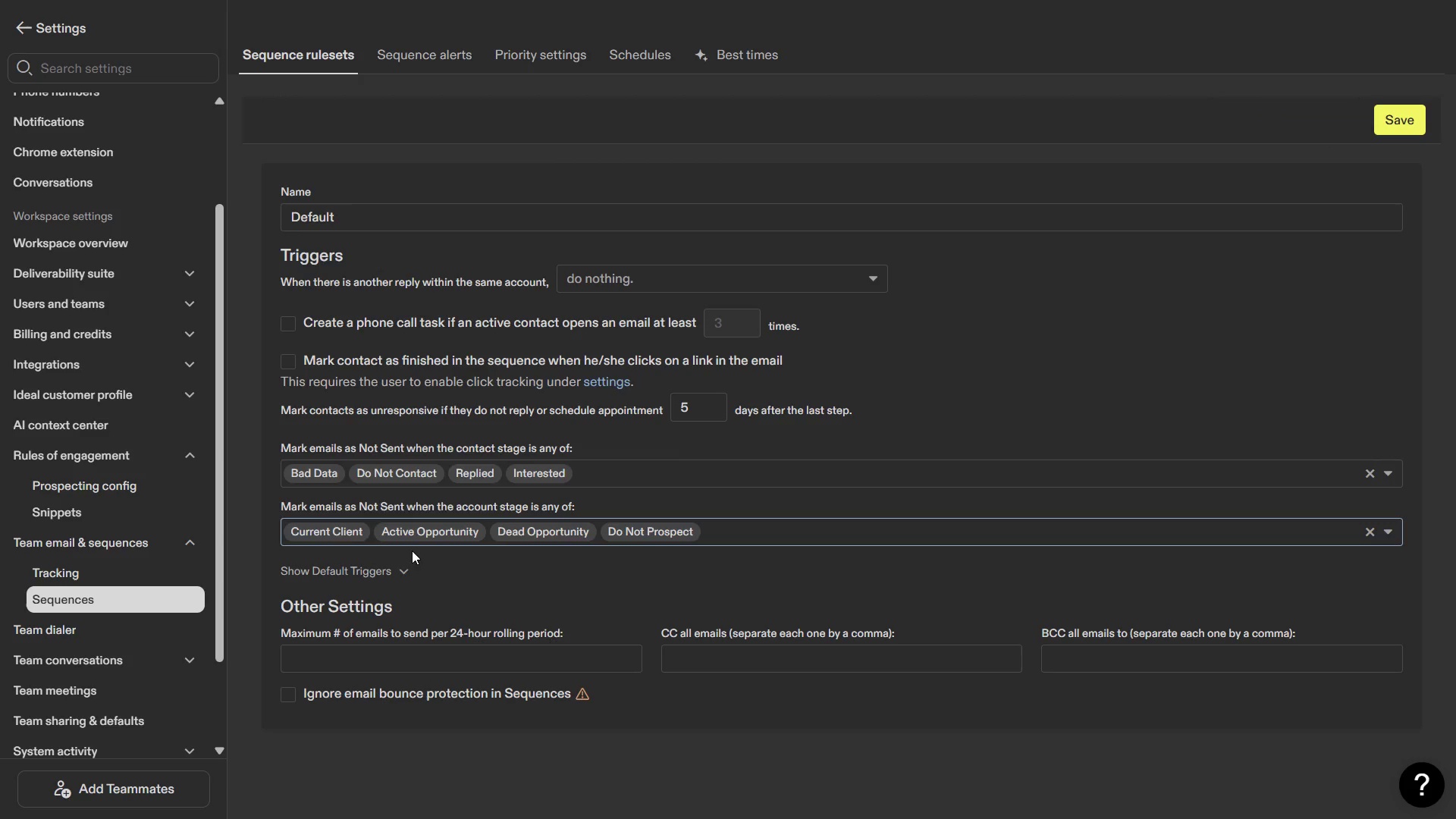 
left_click([390, 569])
 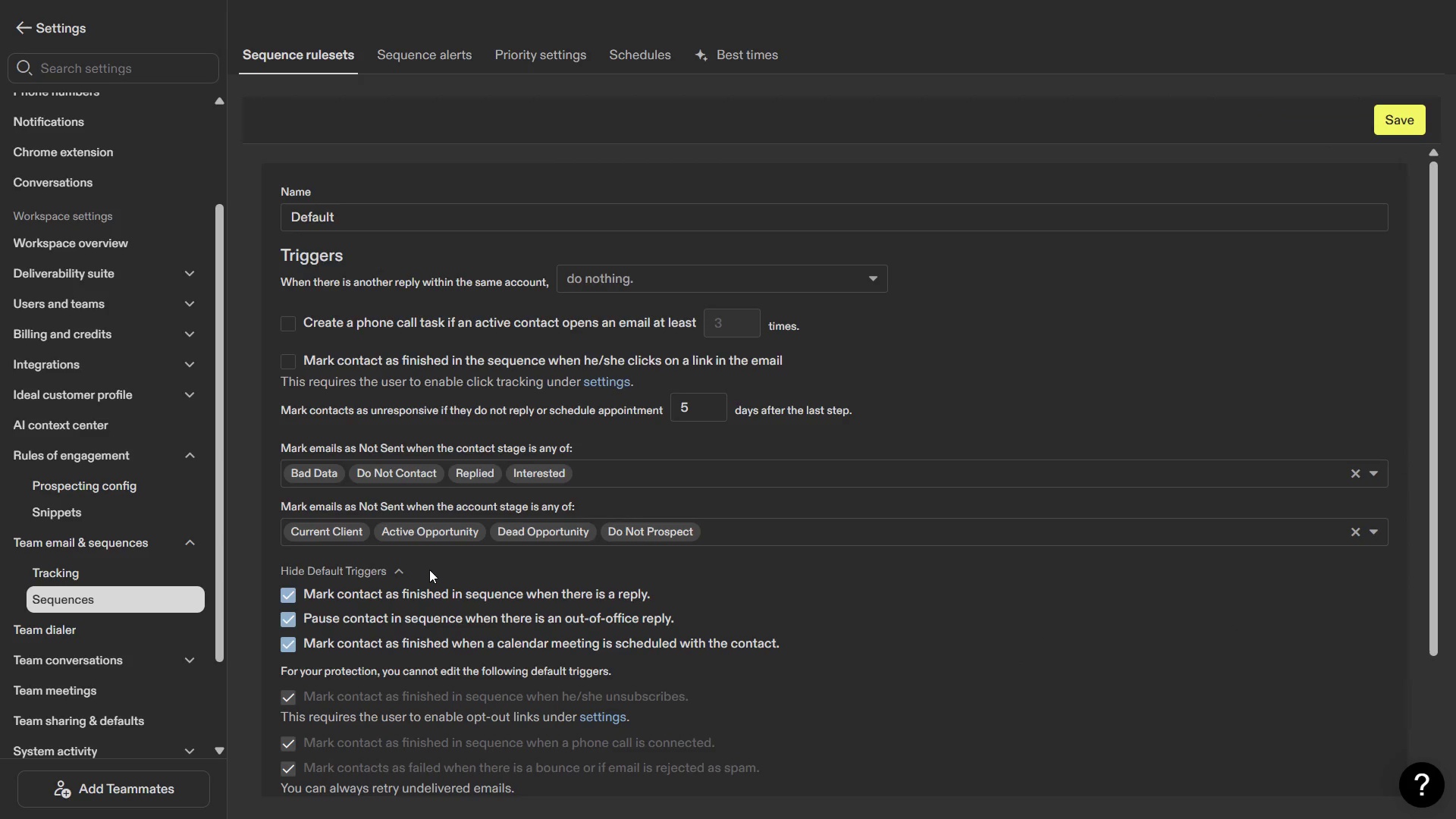 
scroll: coordinate [429, 570], scroll_direction: down, amount: 1.0
 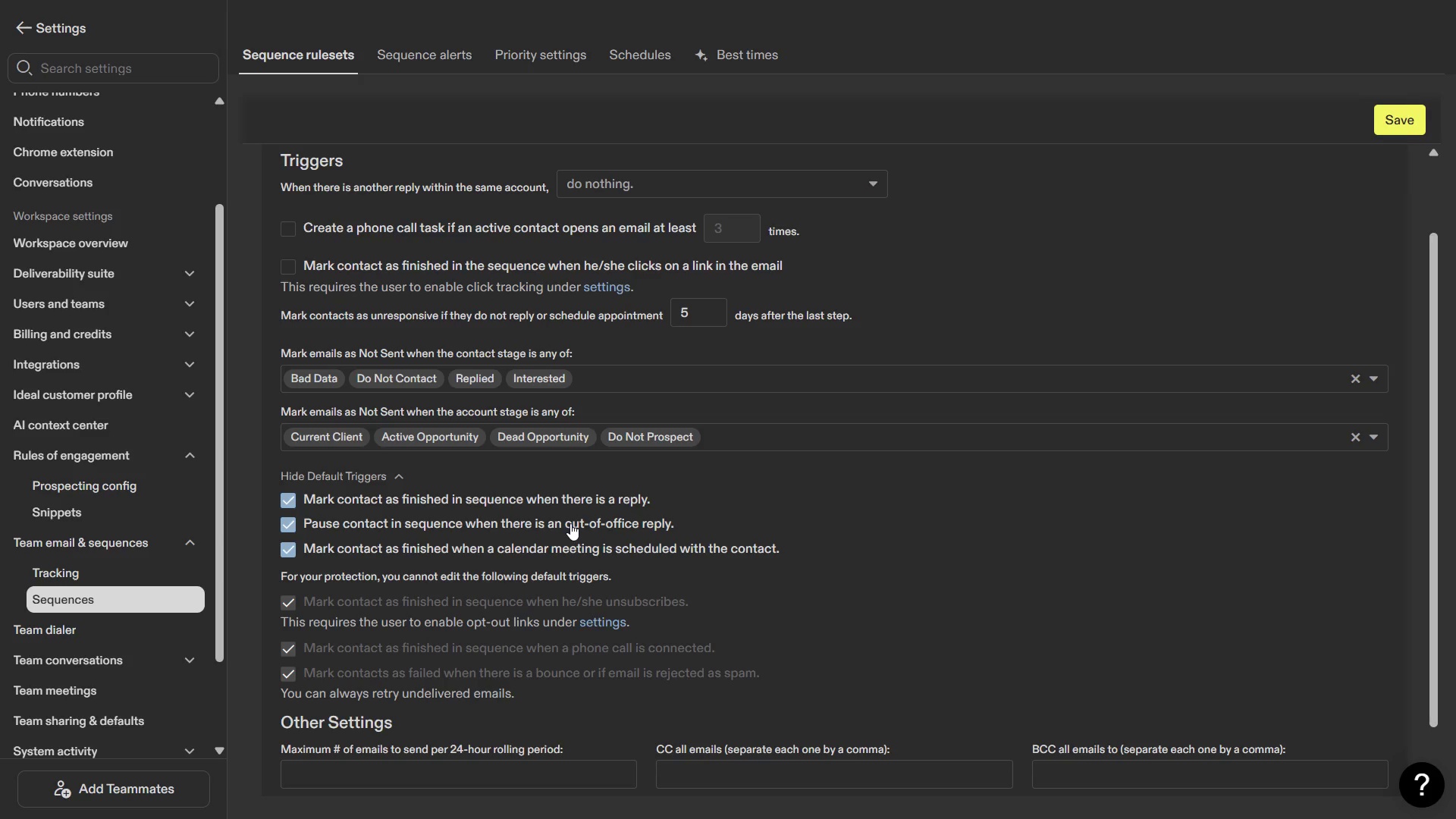 
wait(8.69)
 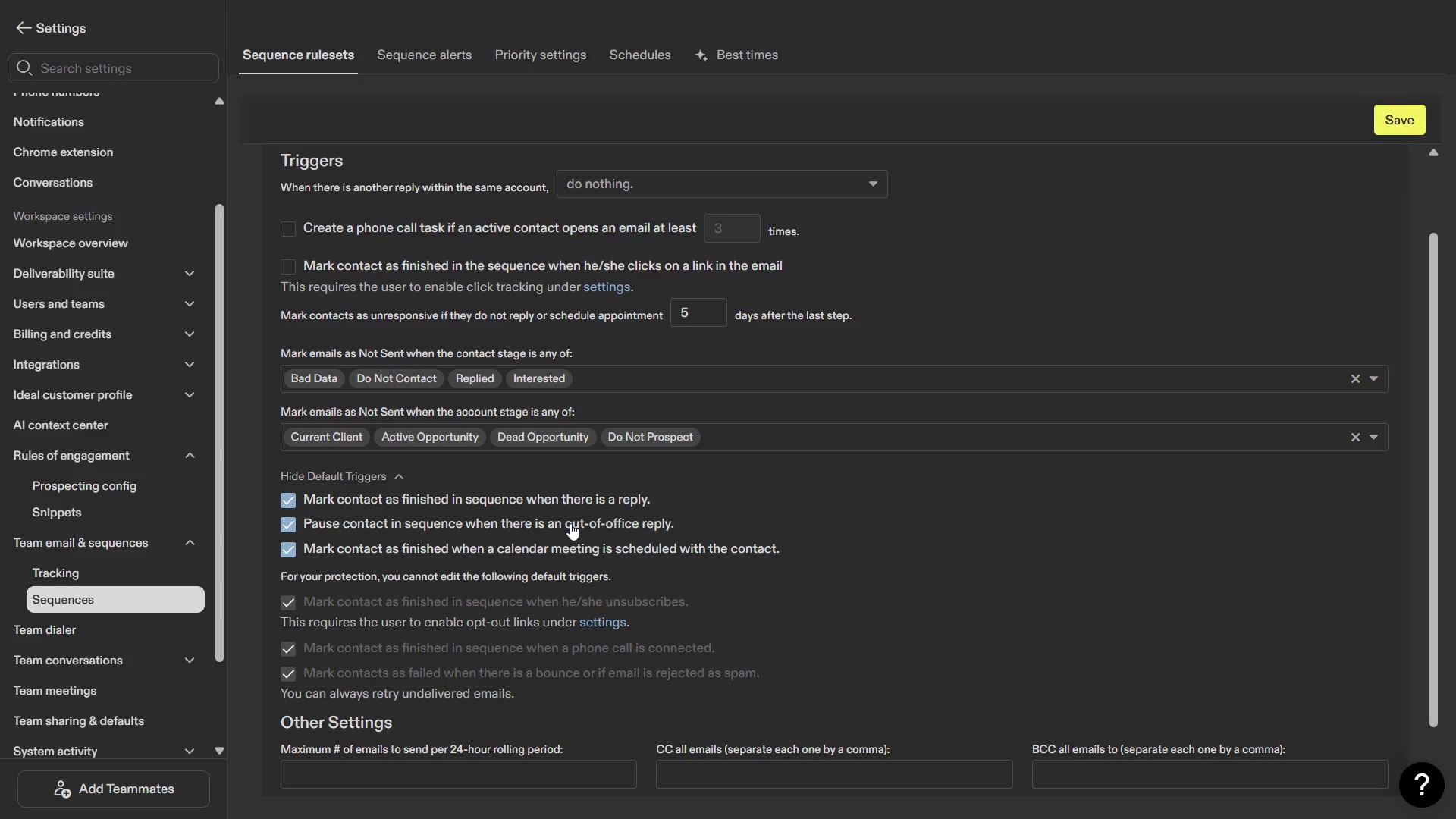 
scroll: coordinate [699, 561], scroll_direction: down, amount: 1.0
 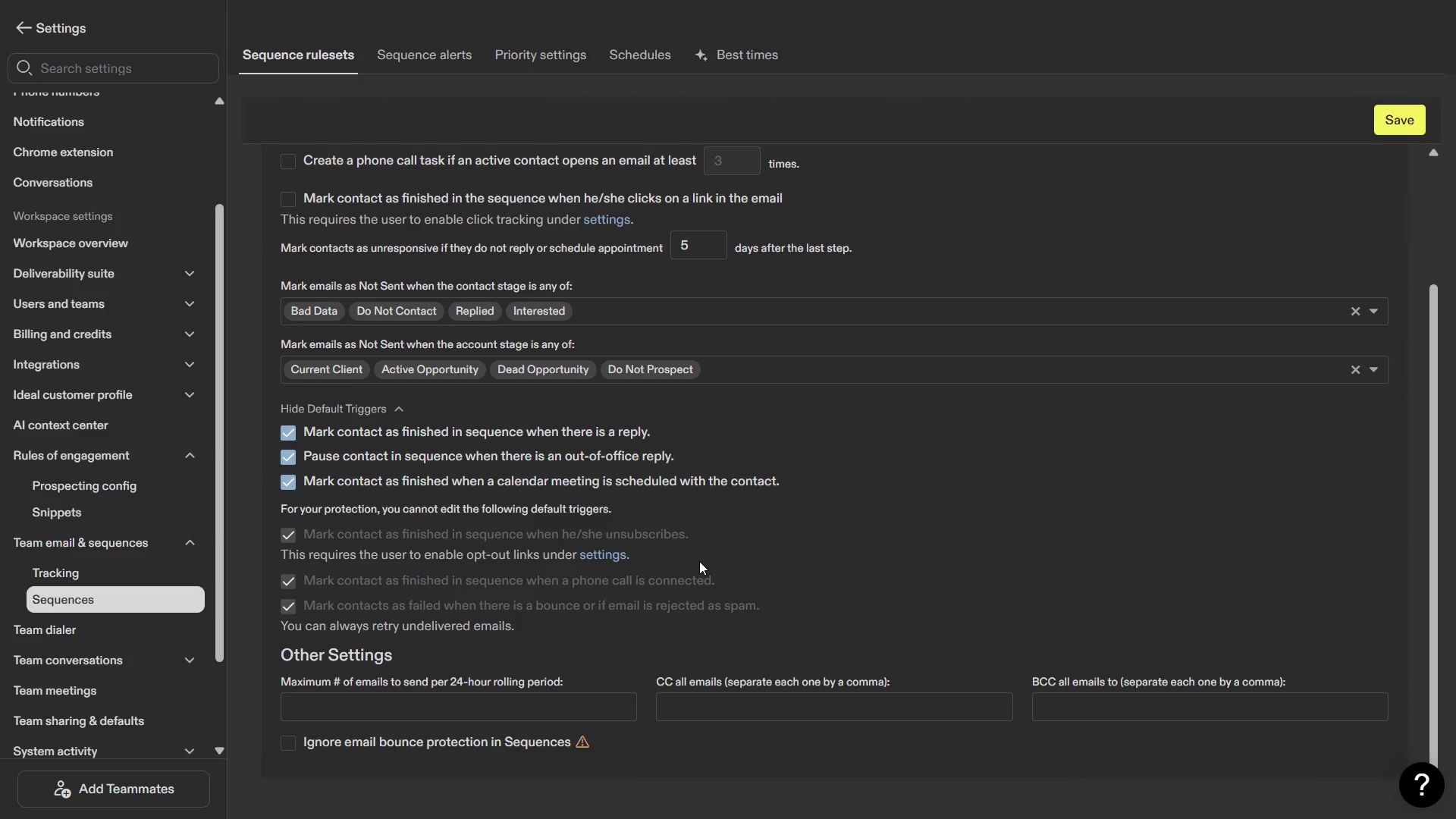 
scroll: coordinate [699, 561], scroll_direction: none, amount: 0.0
 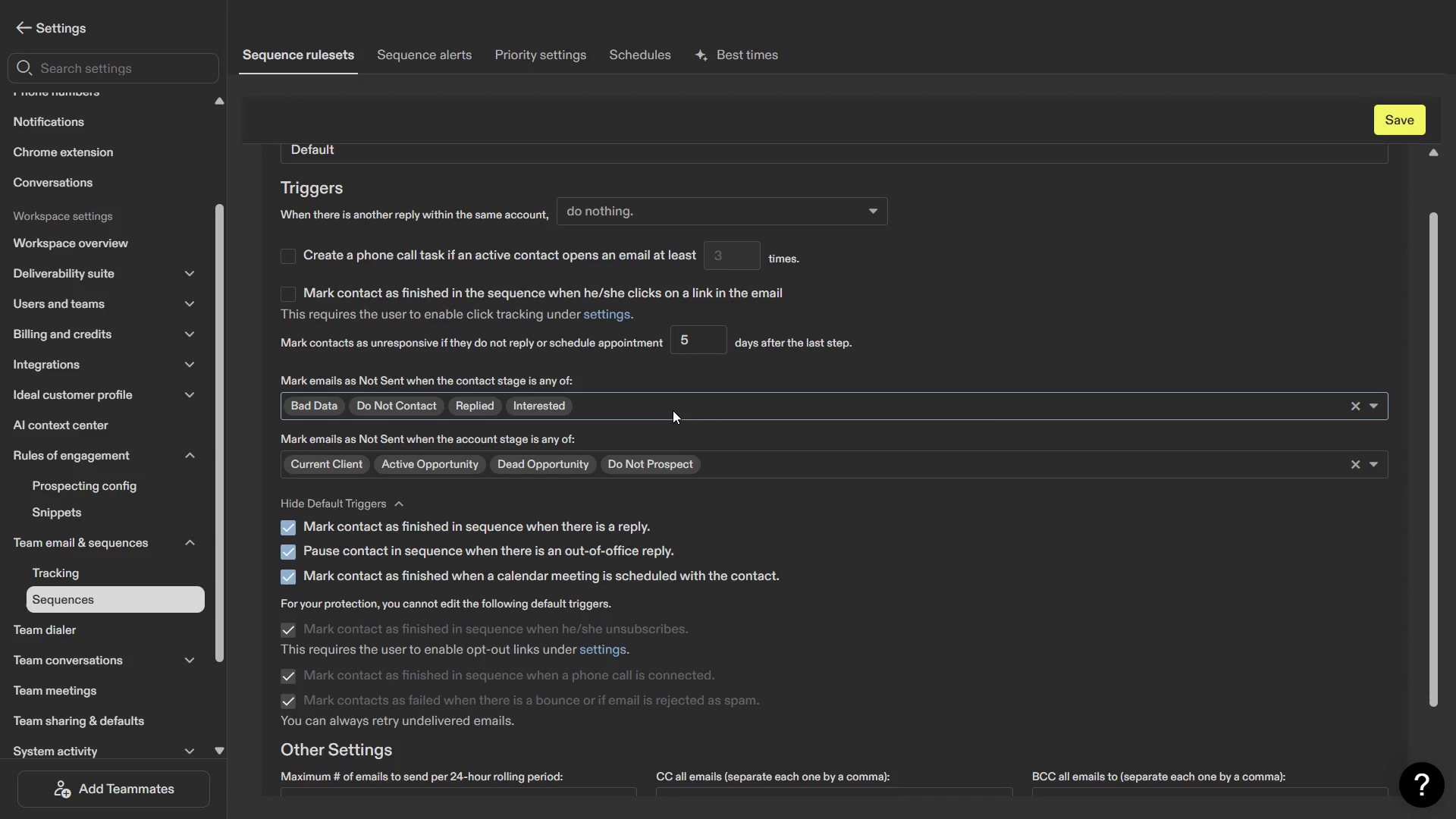 
wait(14.49)
 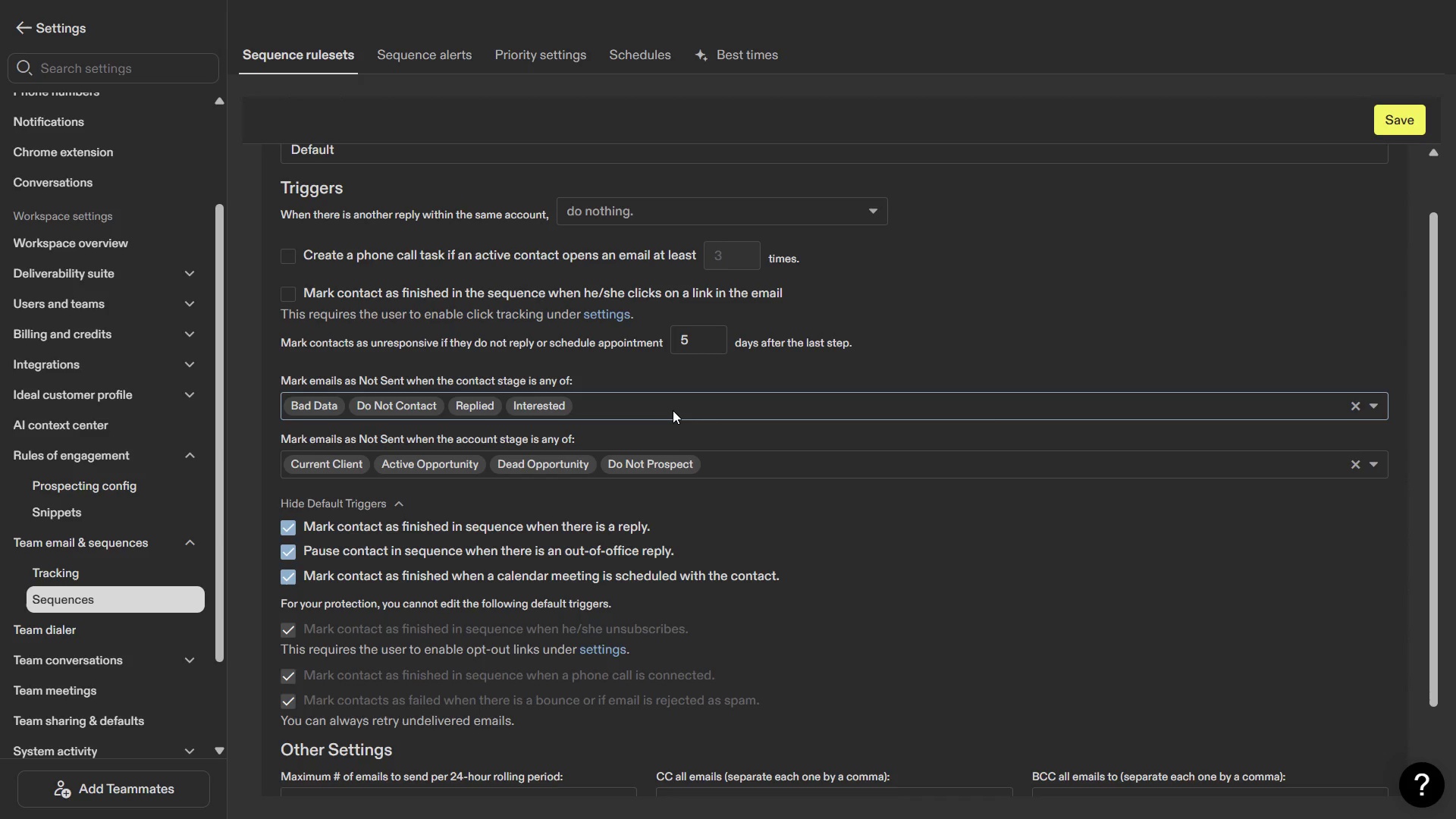 
left_click([600, 651])
 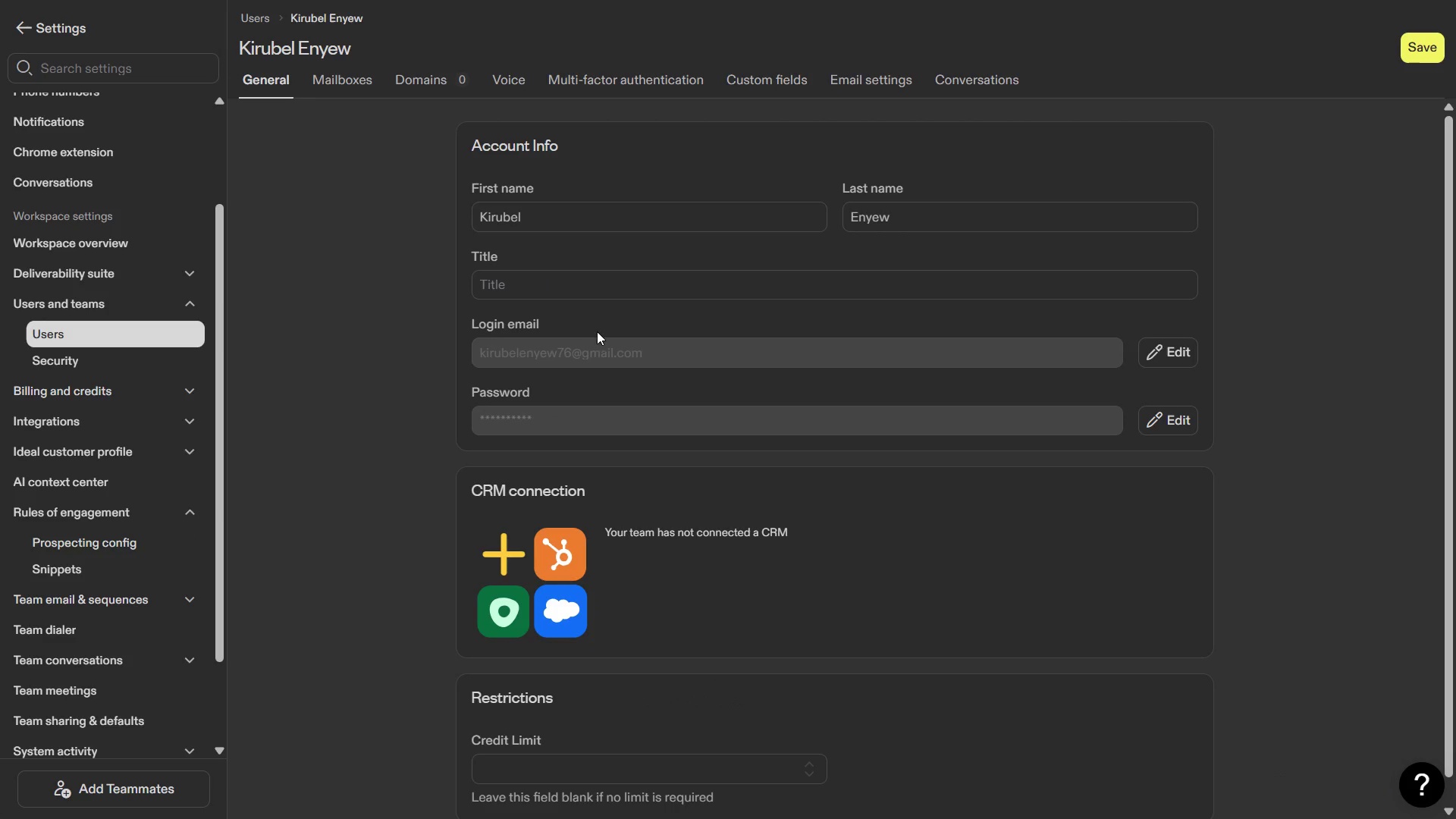 
scroll: coordinate [606, 326], scroll_direction: up, amount: 2.0
 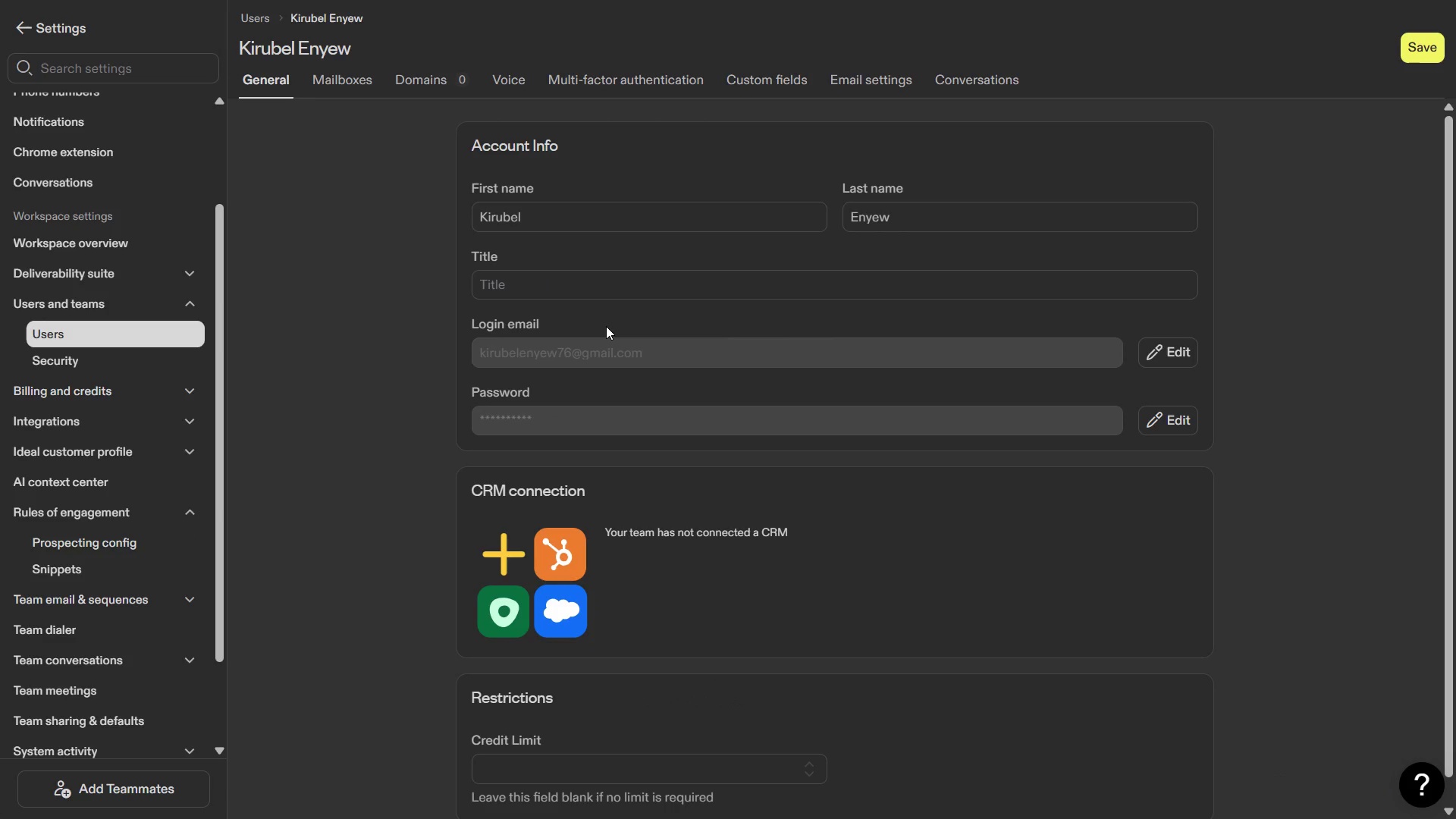 
scroll: coordinate [612, 328], scroll_direction: down, amount: 4.0
 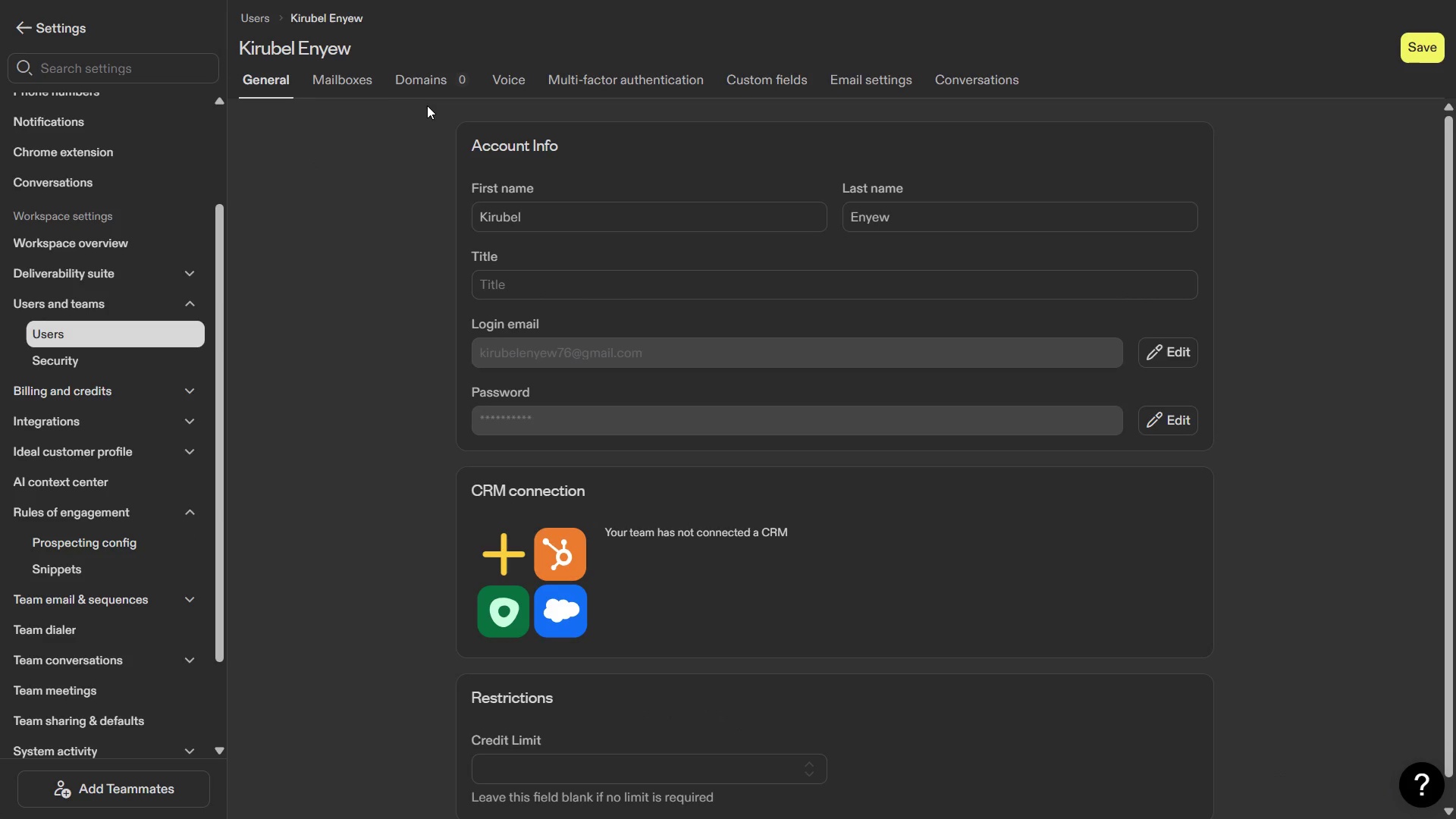 
left_click_drag(start_coordinate=[23, 27], to_coordinate=[17, 23])